 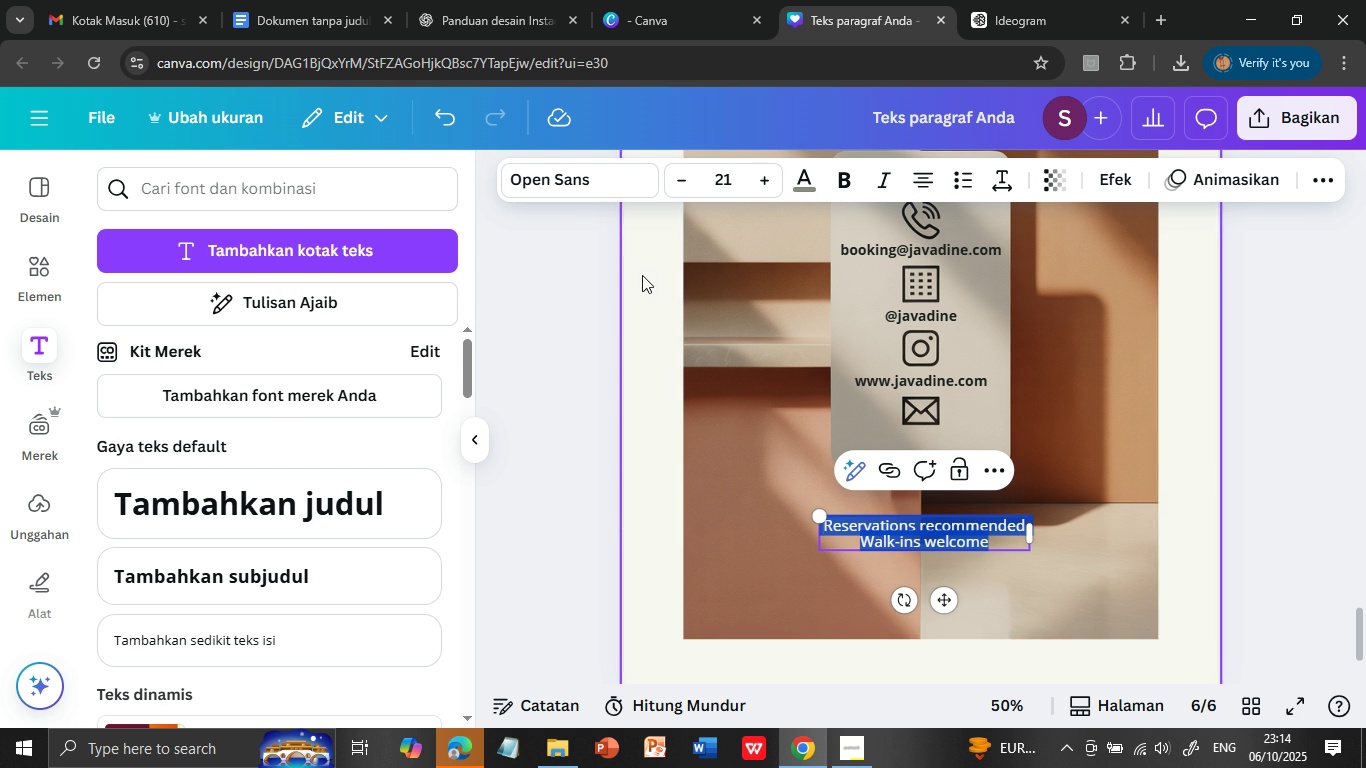 
left_click([807, 174])
 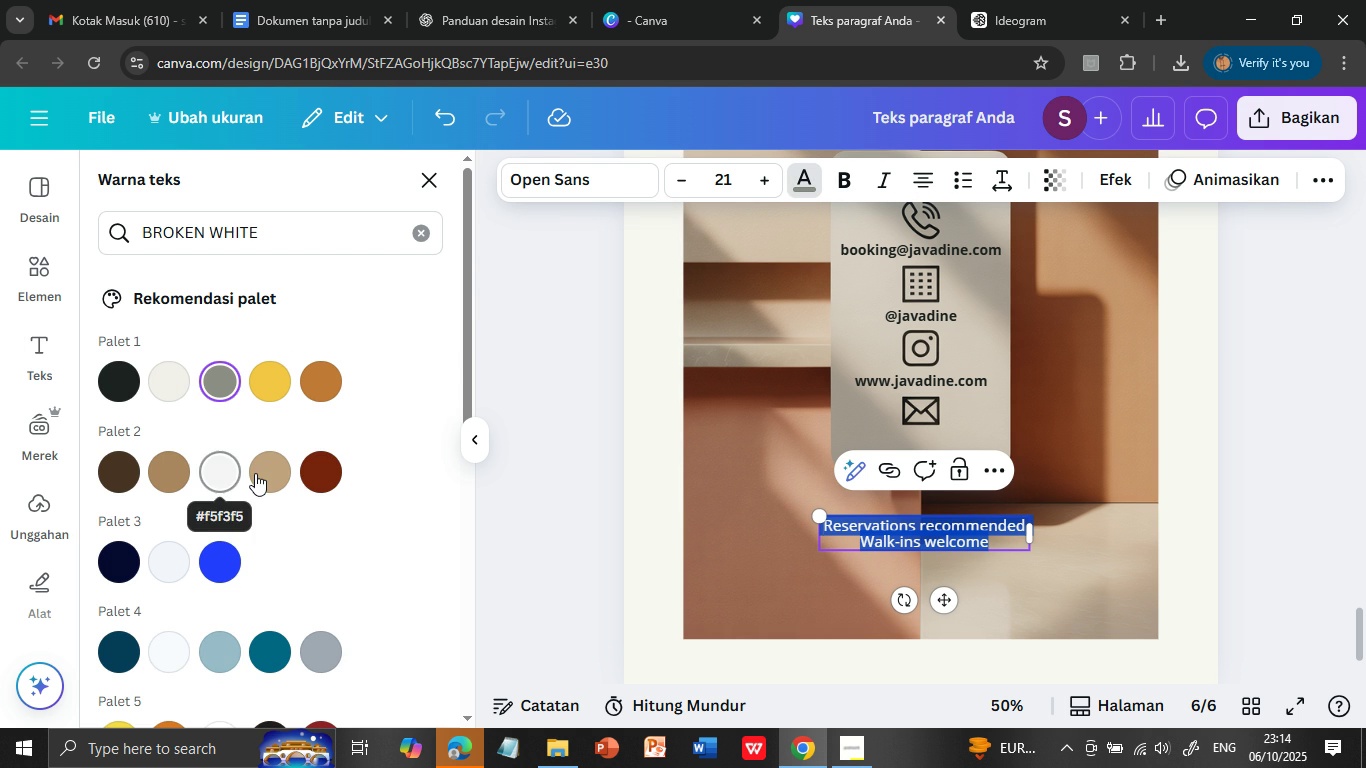 
left_click([327, 475])
 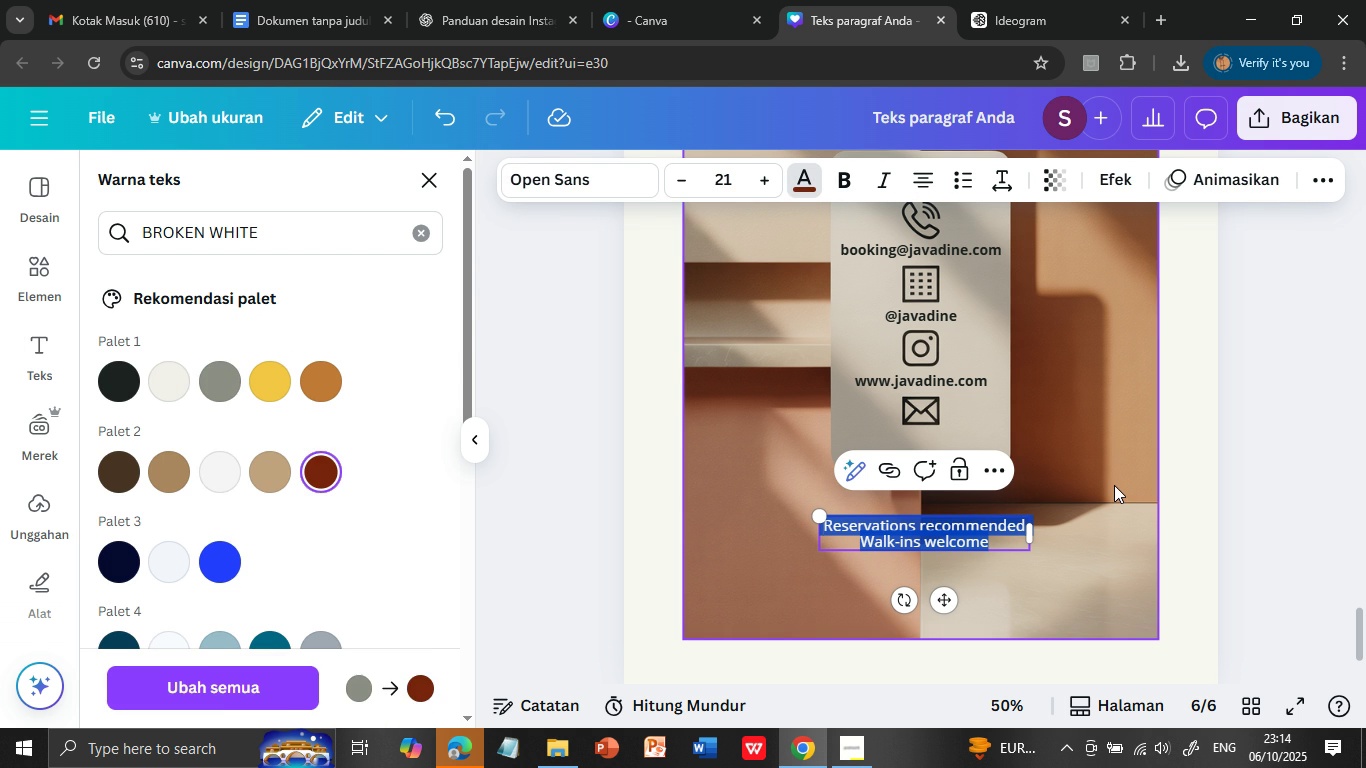 
left_click([1114, 485])
 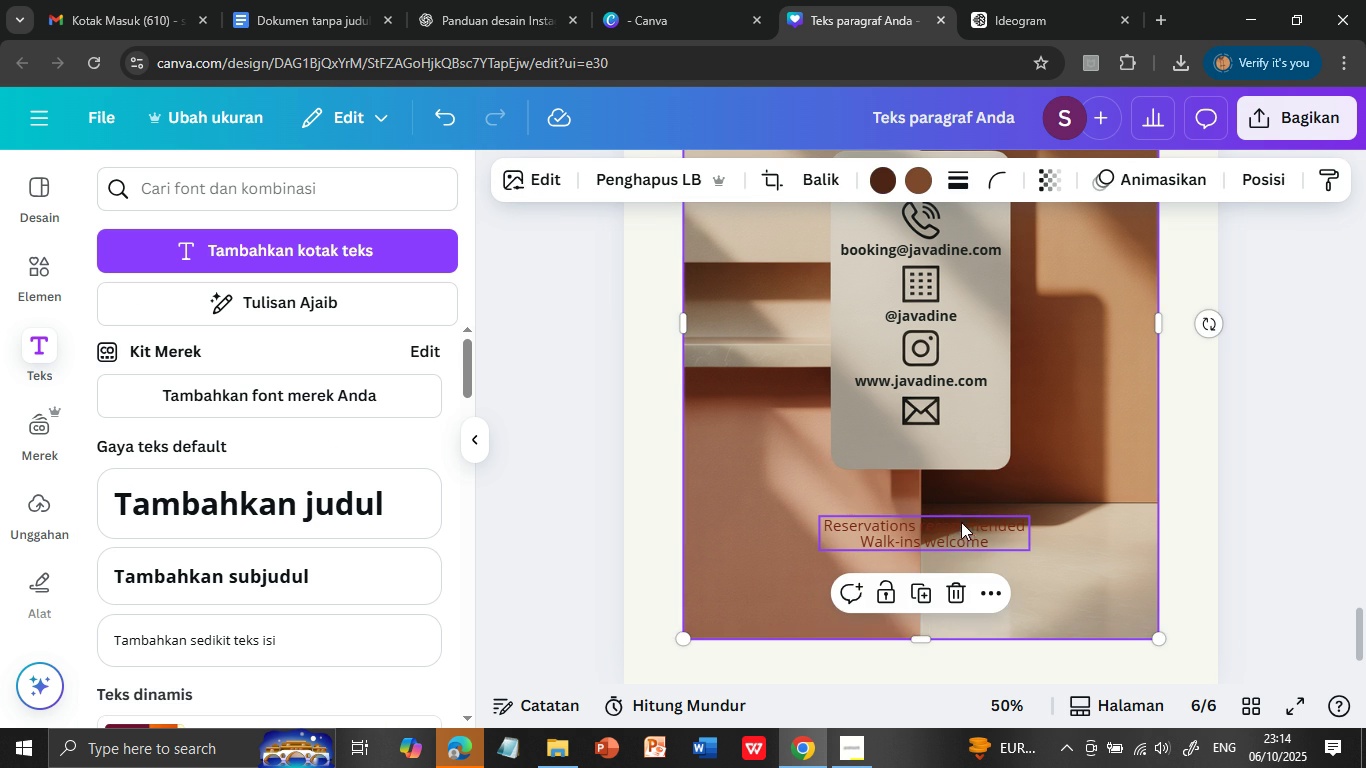 
double_click([961, 522])
 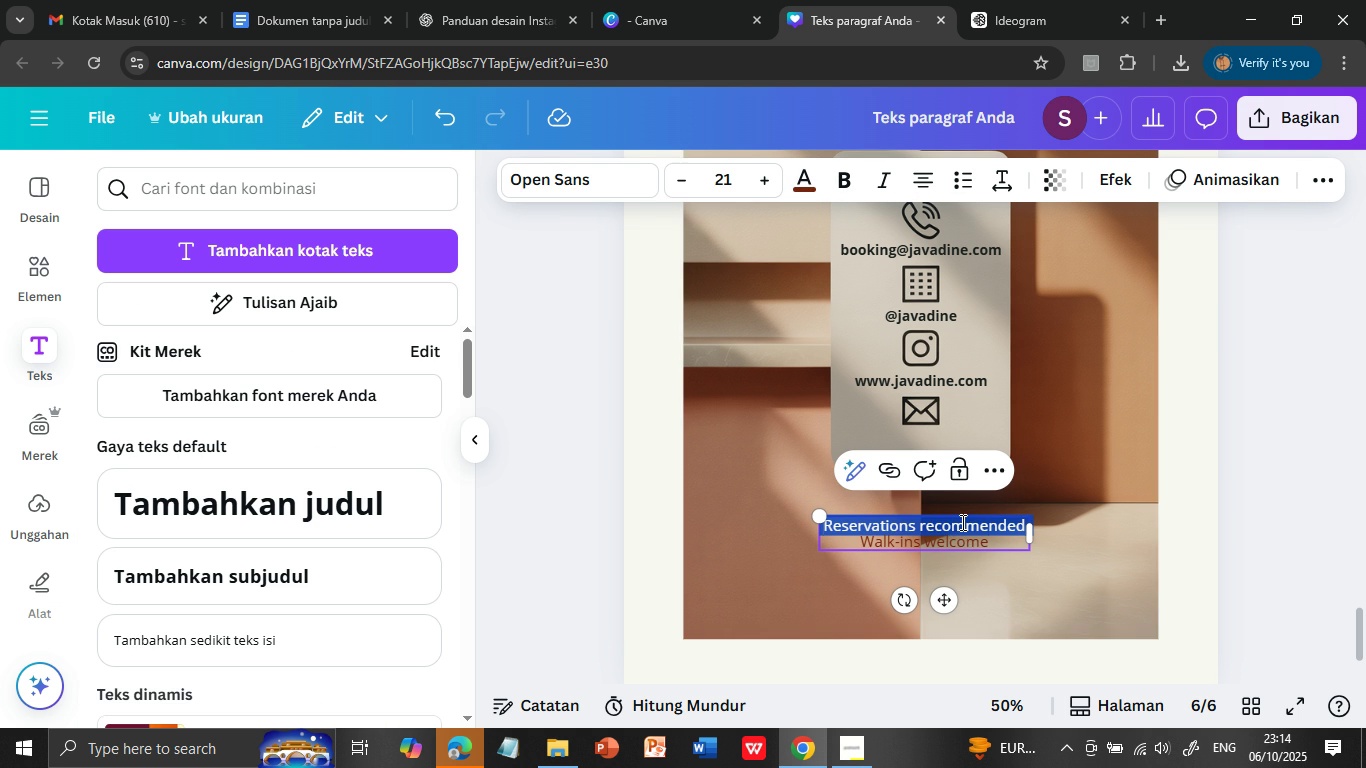 
triple_click([961, 522])